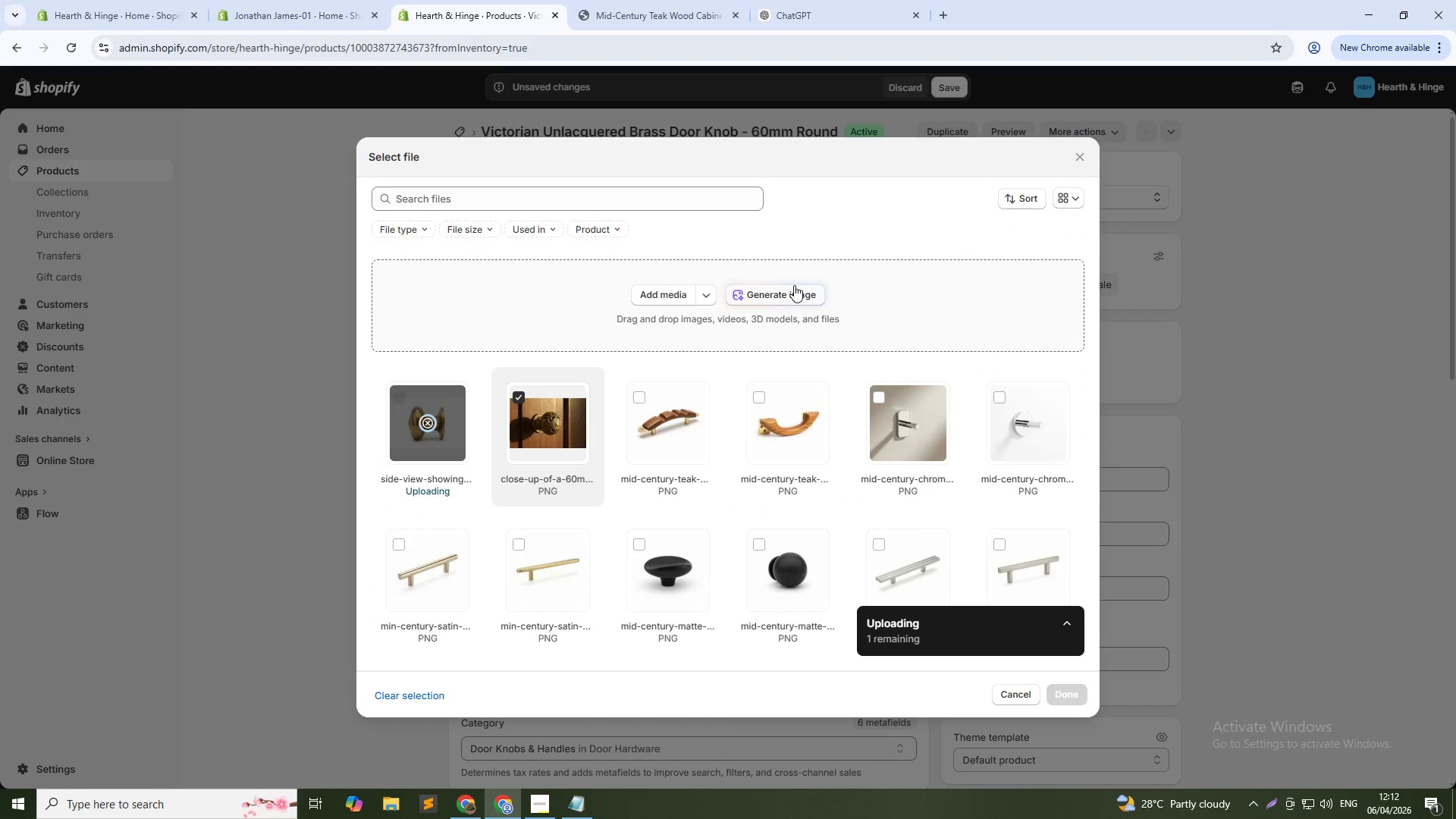 
left_click([794, 297])
 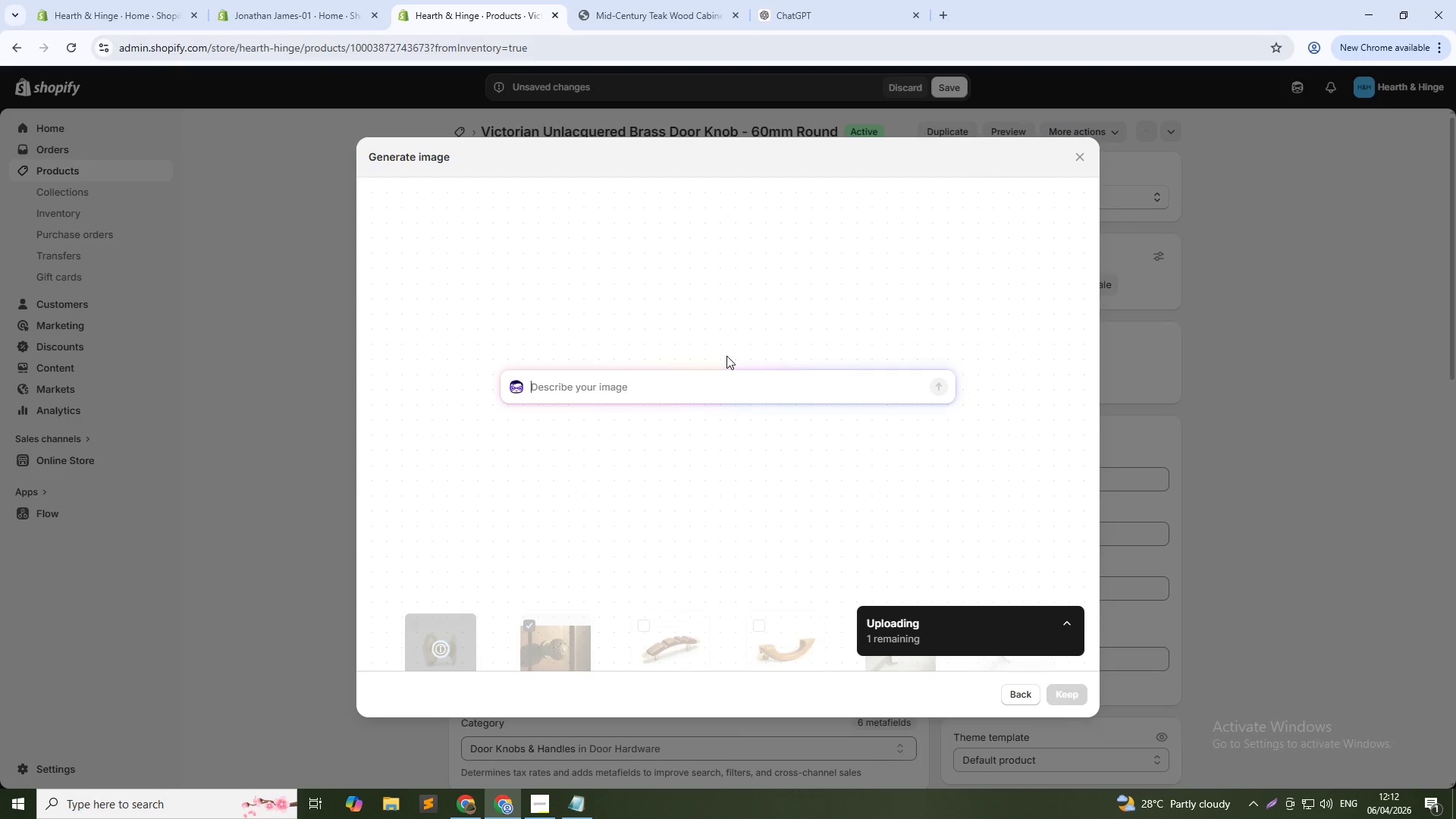 
type(Lifestyle show ei)
key(Backspace)
key(Backspace)
type(with a hand turning the VIc)
key(Backspace)
key(Backspace)
type(ictorian brass door knob in a classic hallway)
 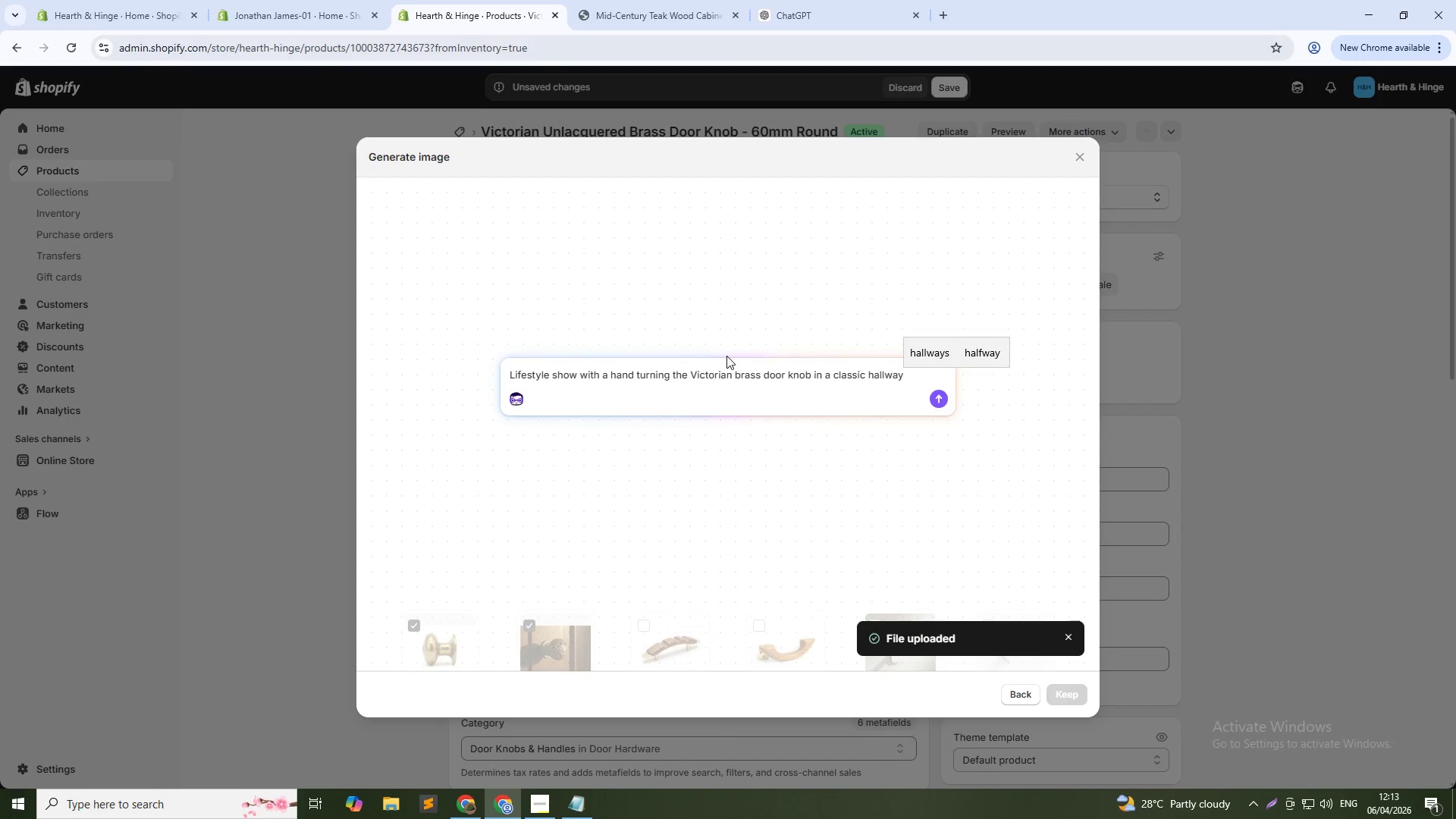 
key(Enter)
 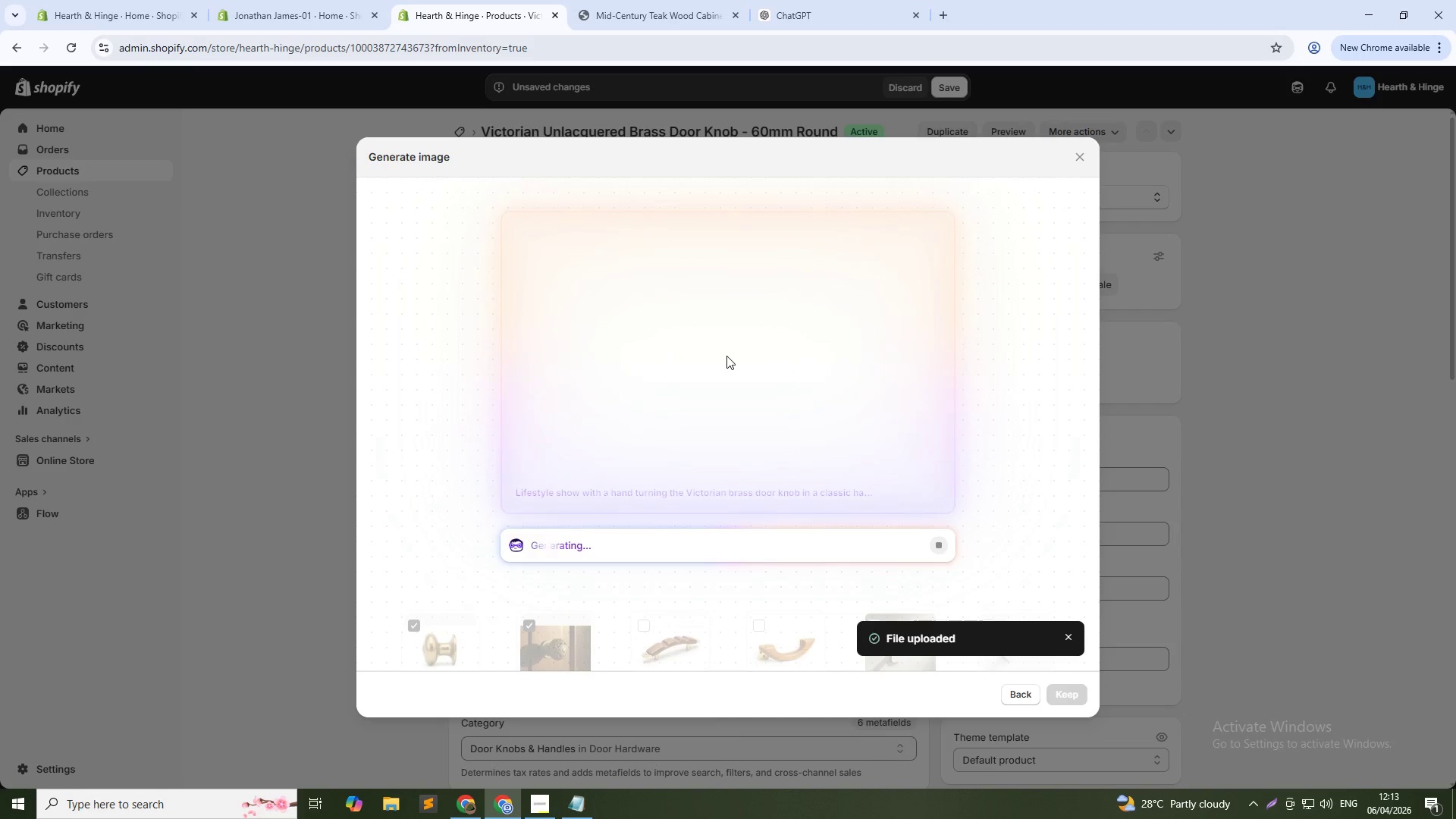 
wait(9.73)
 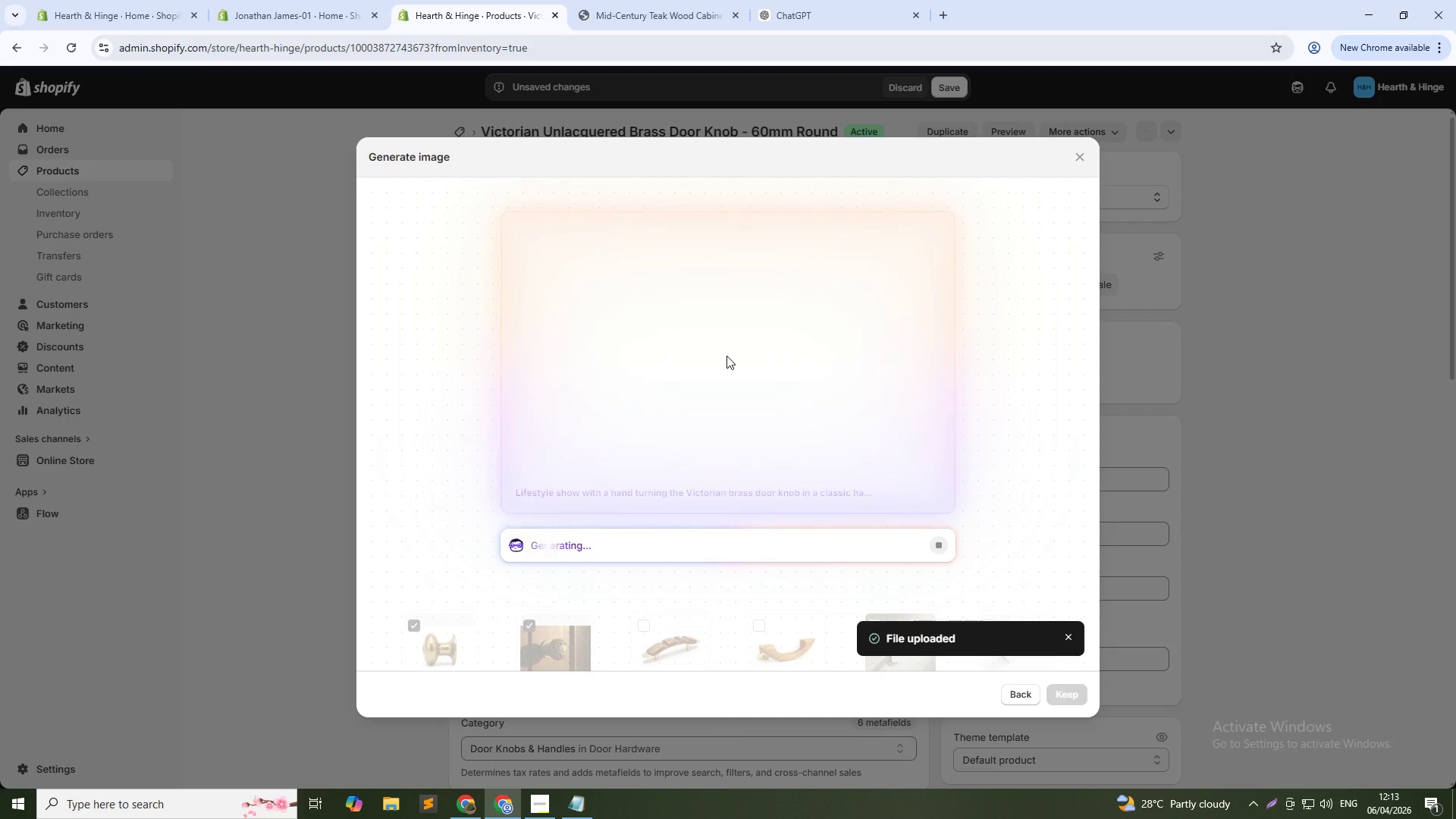 
key(Alt+Tab)